 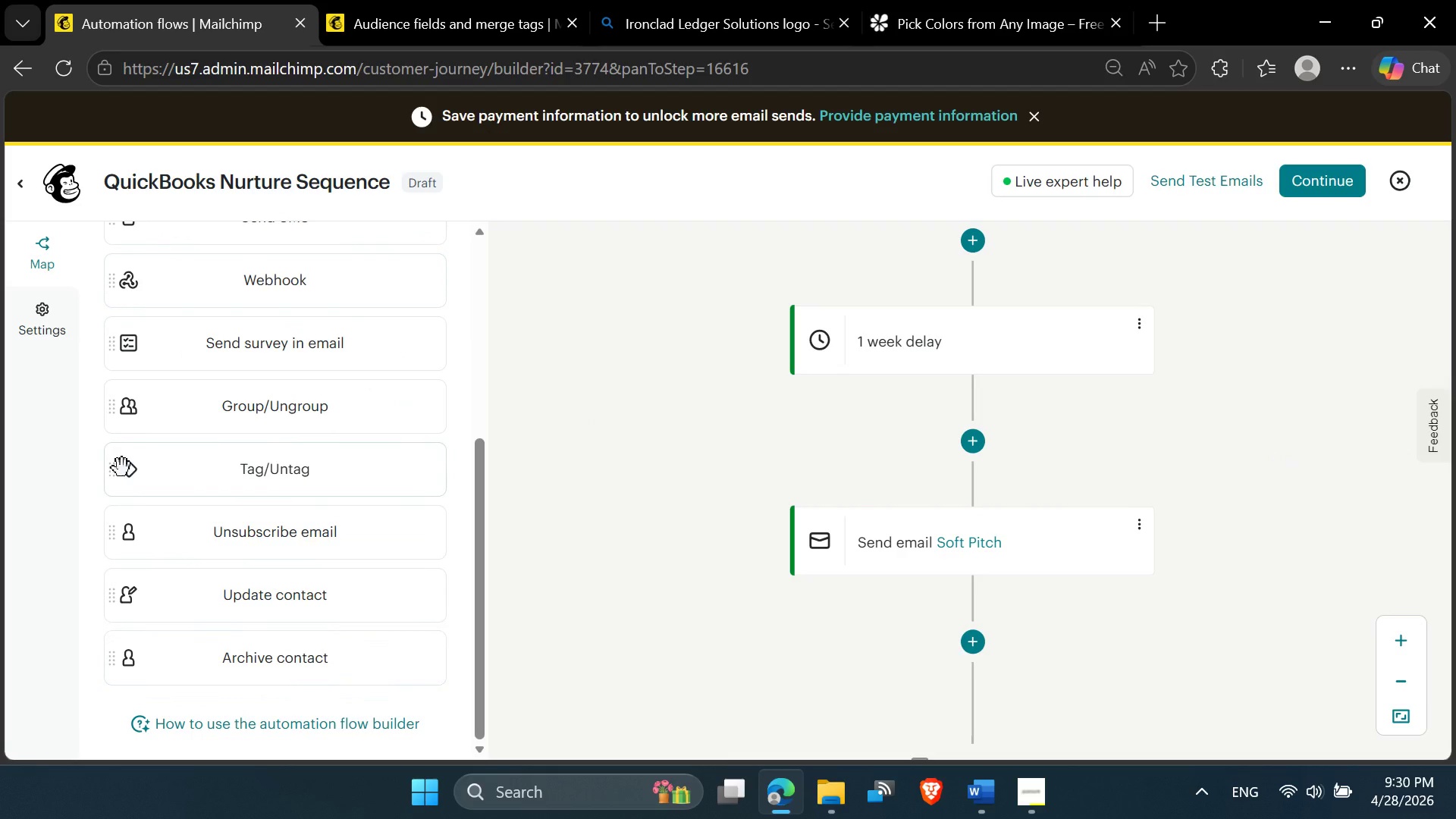 
left_click([50, 318])
 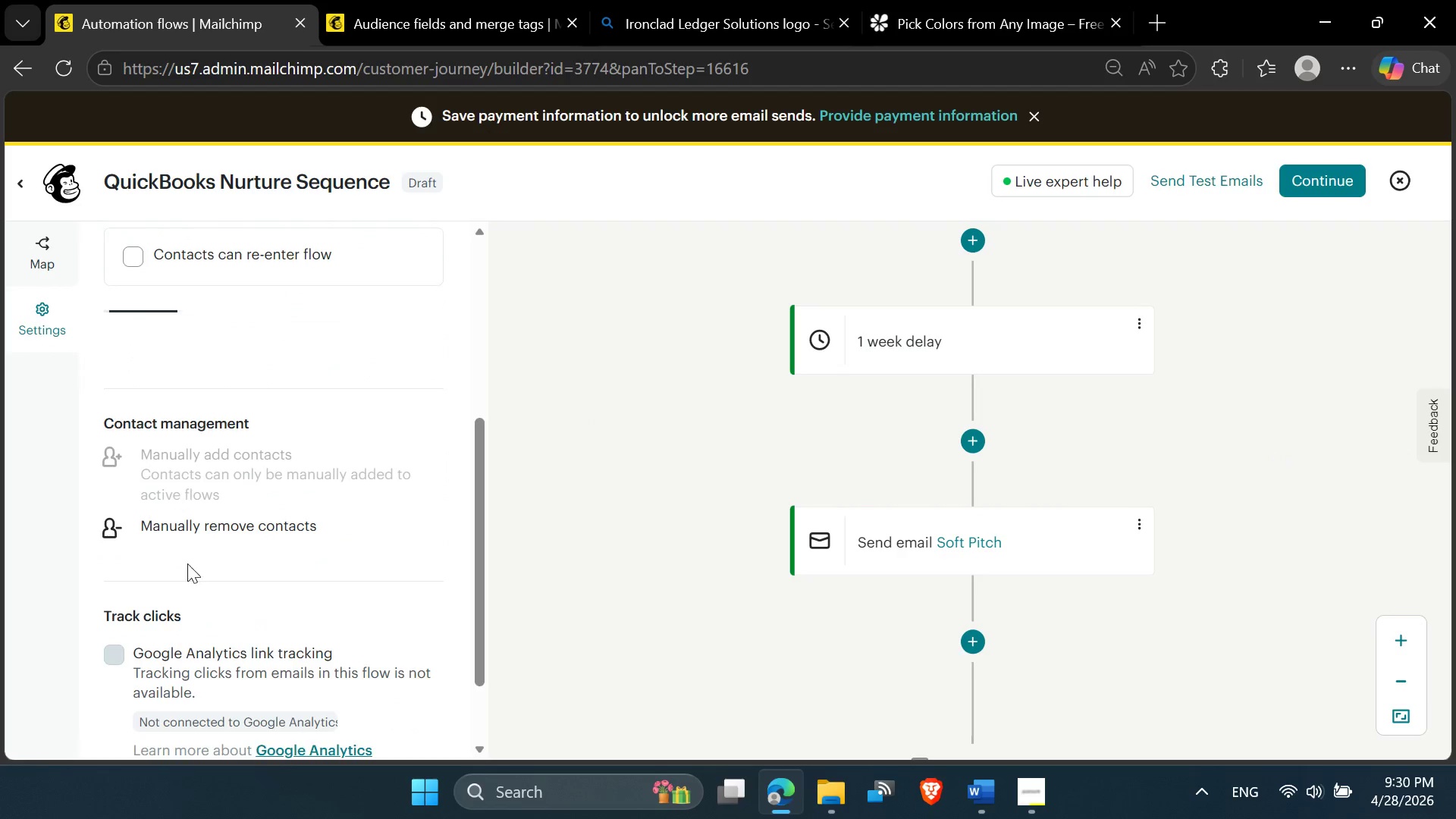 
scroll: coordinate [207, 640], scroll_direction: down, amount: 6.0
 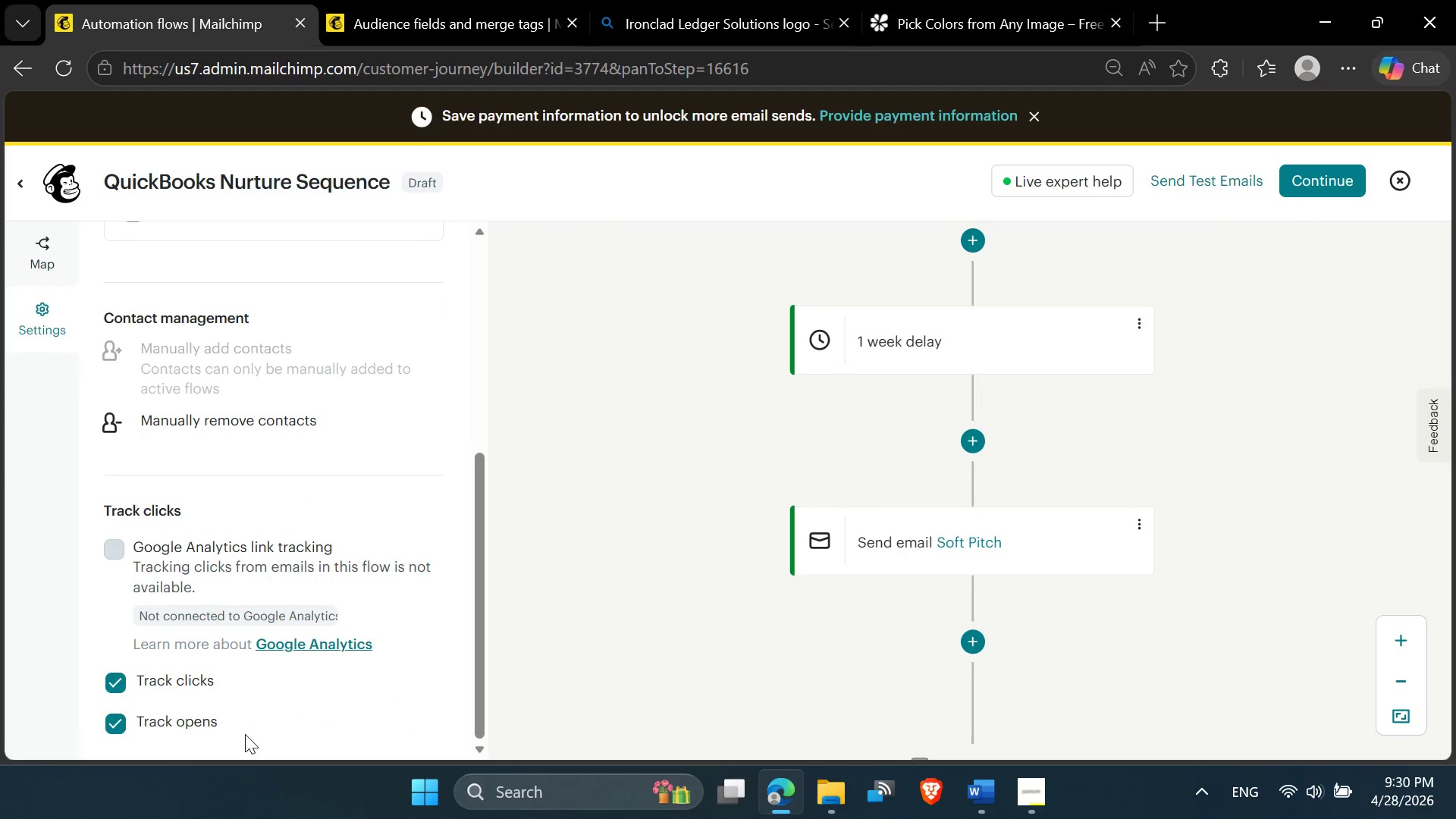 
left_click_drag(start_coordinate=[243, 728], to_coordinate=[108, 682])
 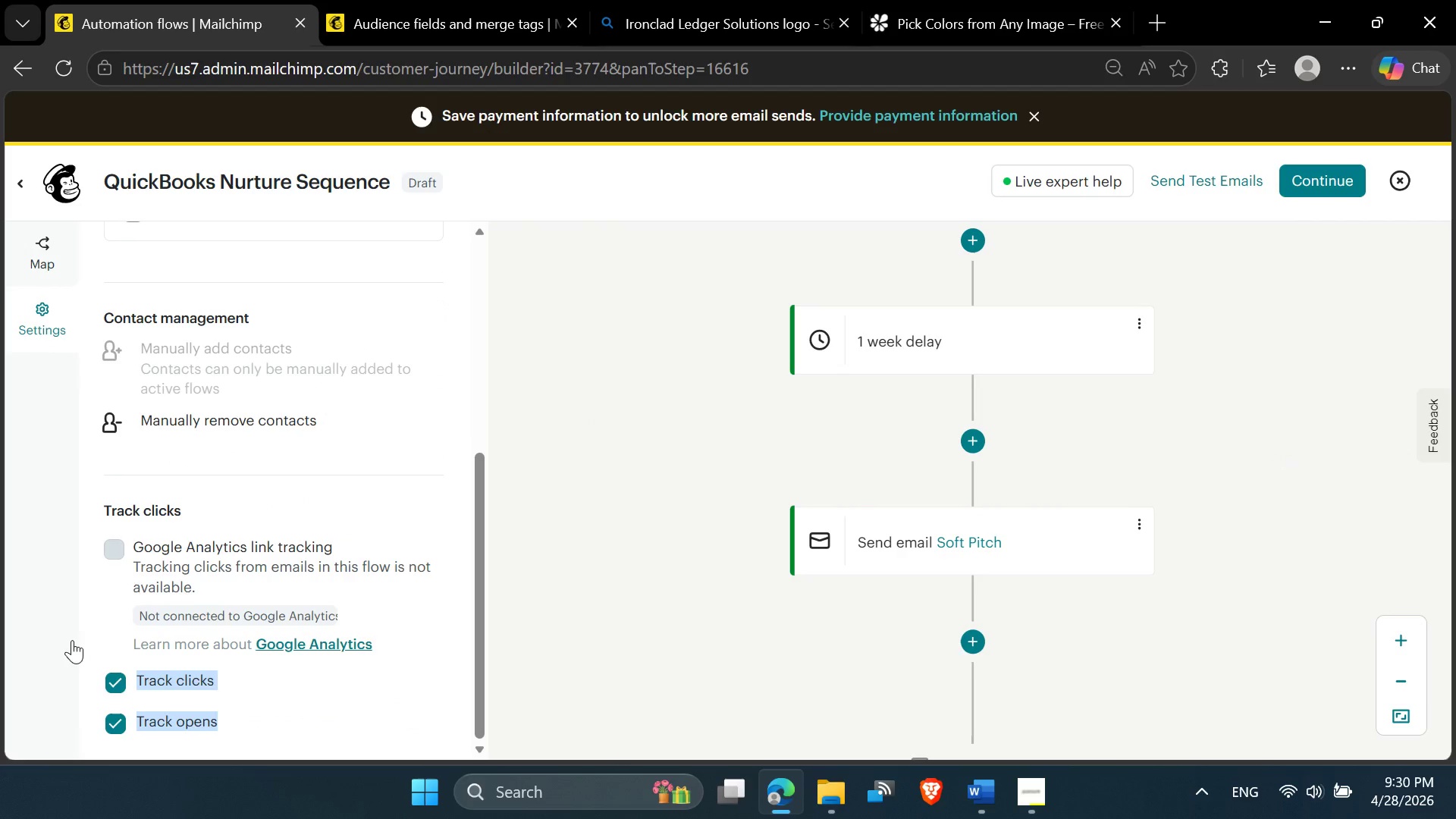 
left_click([72, 640])
 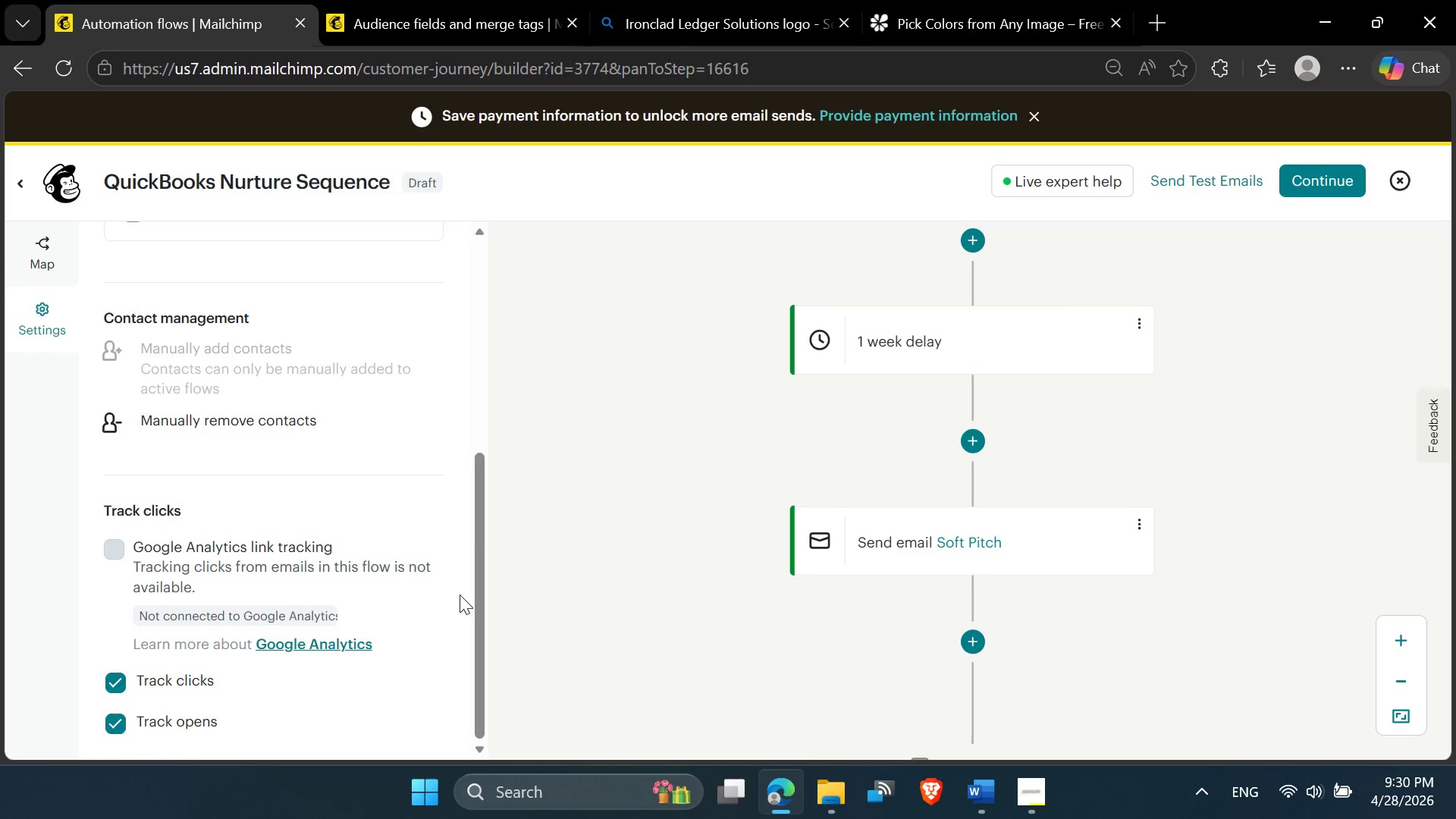 
scroll: coordinate [950, 497], scroll_direction: up, amount: 24.0
 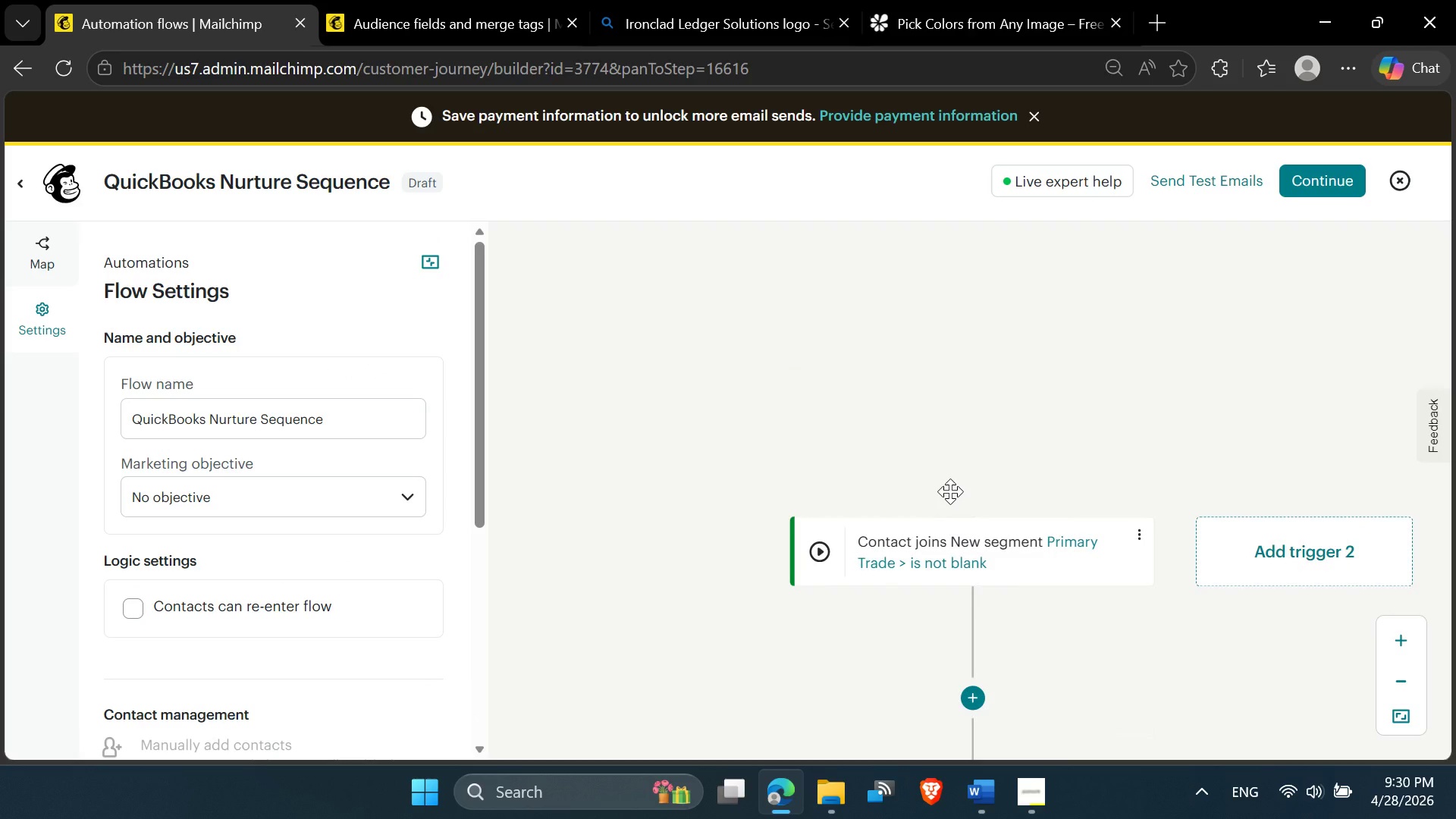 
scroll: coordinate [974, 500], scroll_direction: down, amount: 6.0
 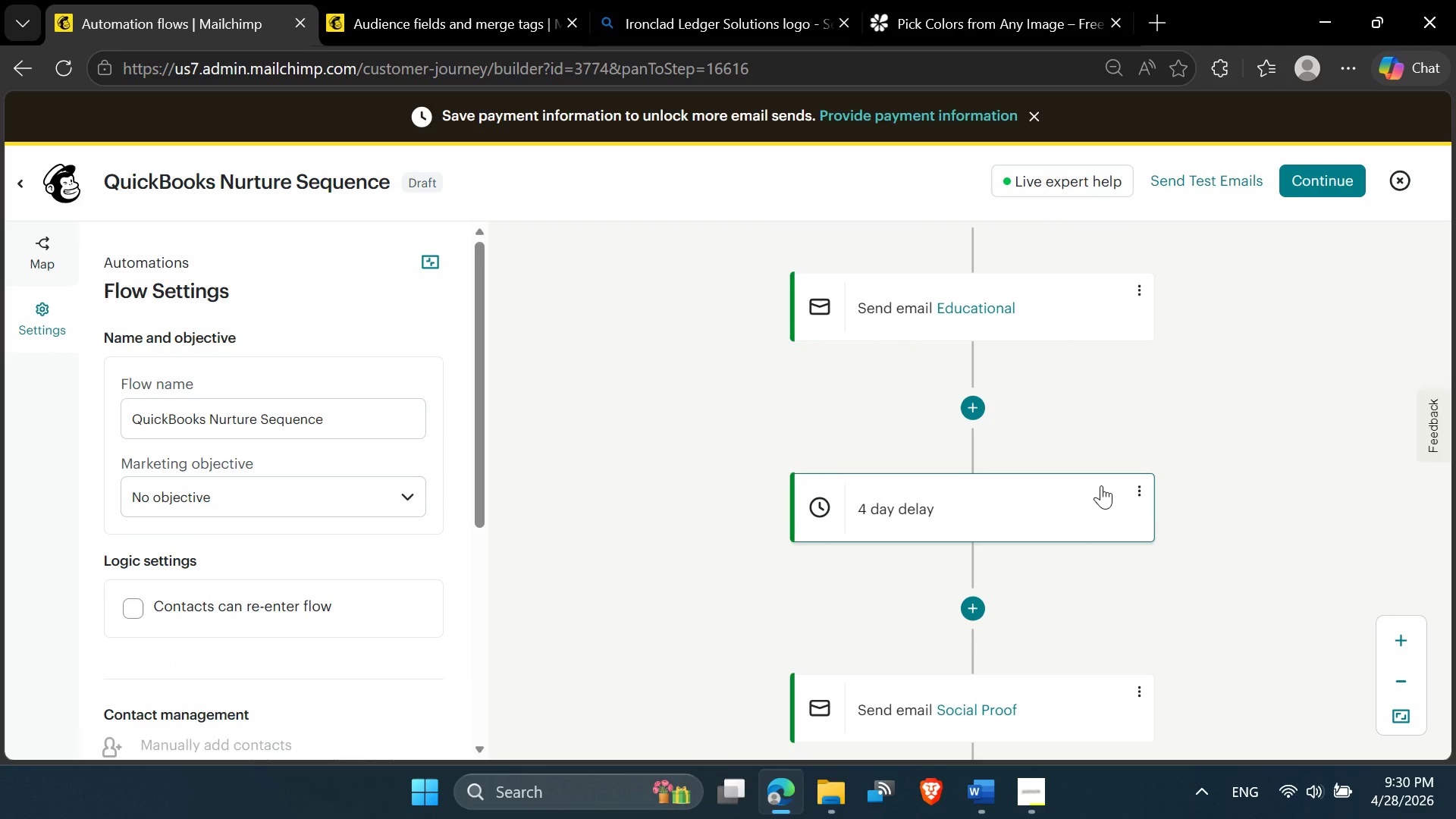 
left_click([1134, 482])
 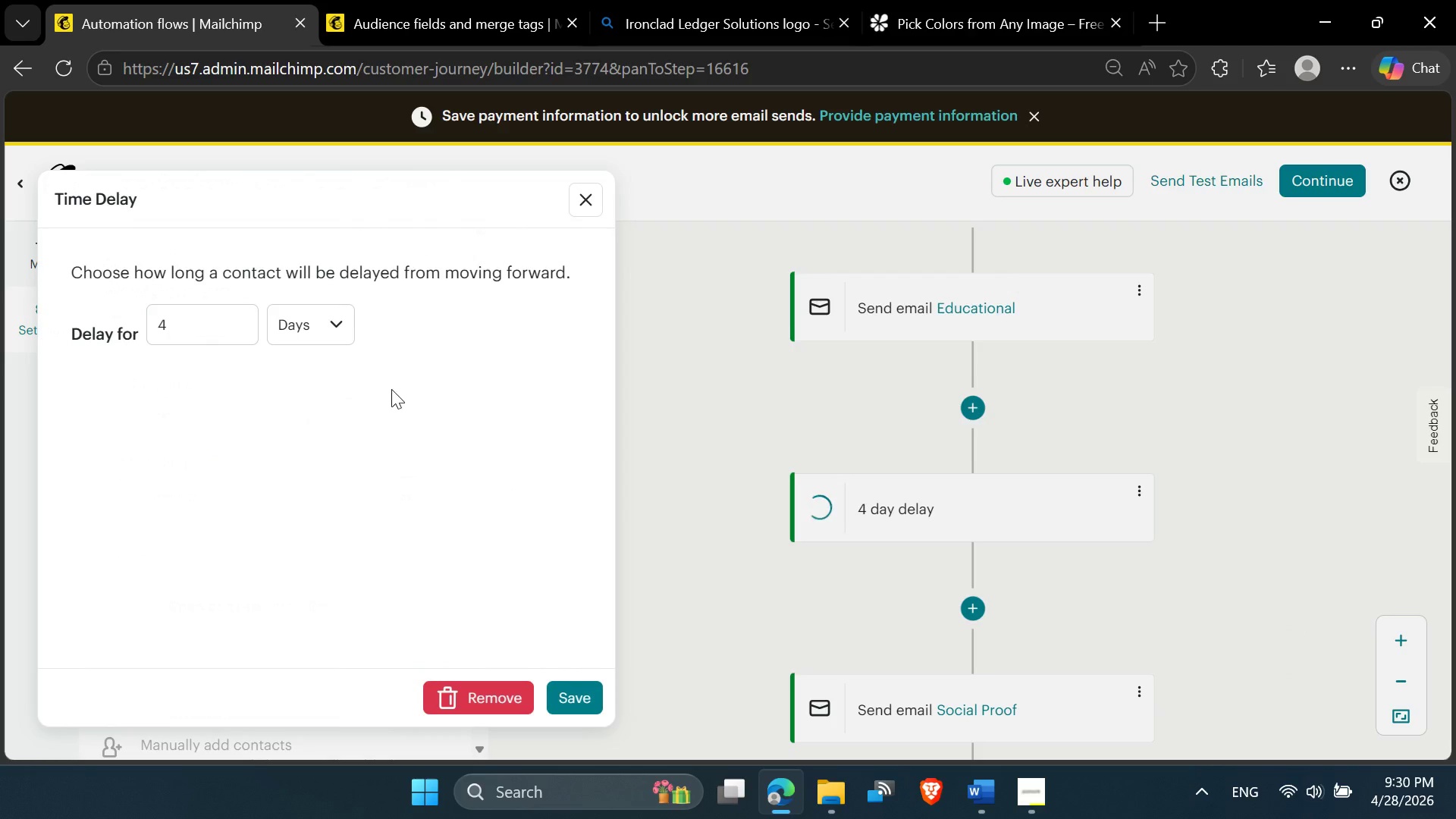 
left_click([200, 325])
 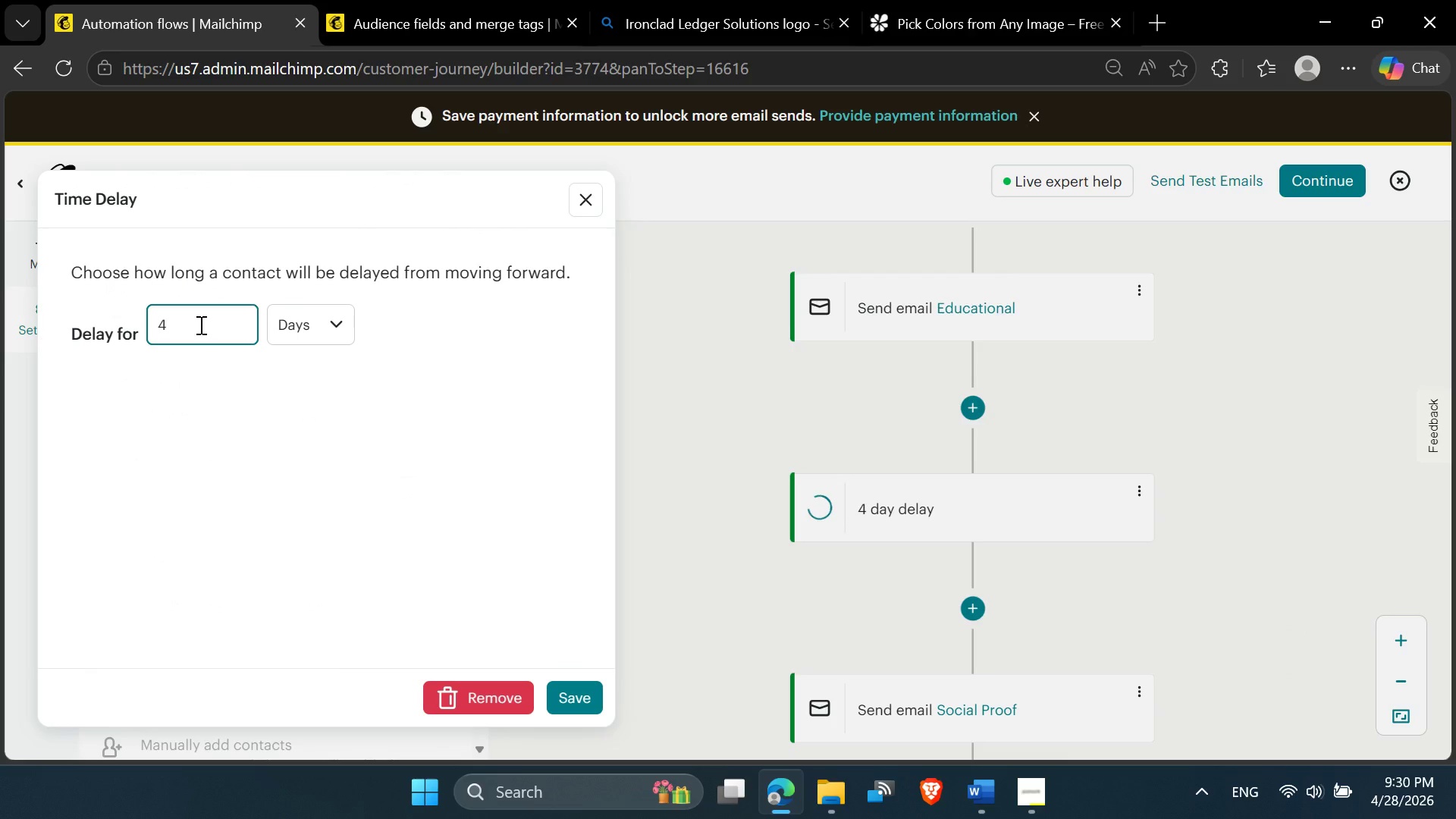 
left_click_drag(start_coordinate=[195, 325], to_coordinate=[152, 317])
 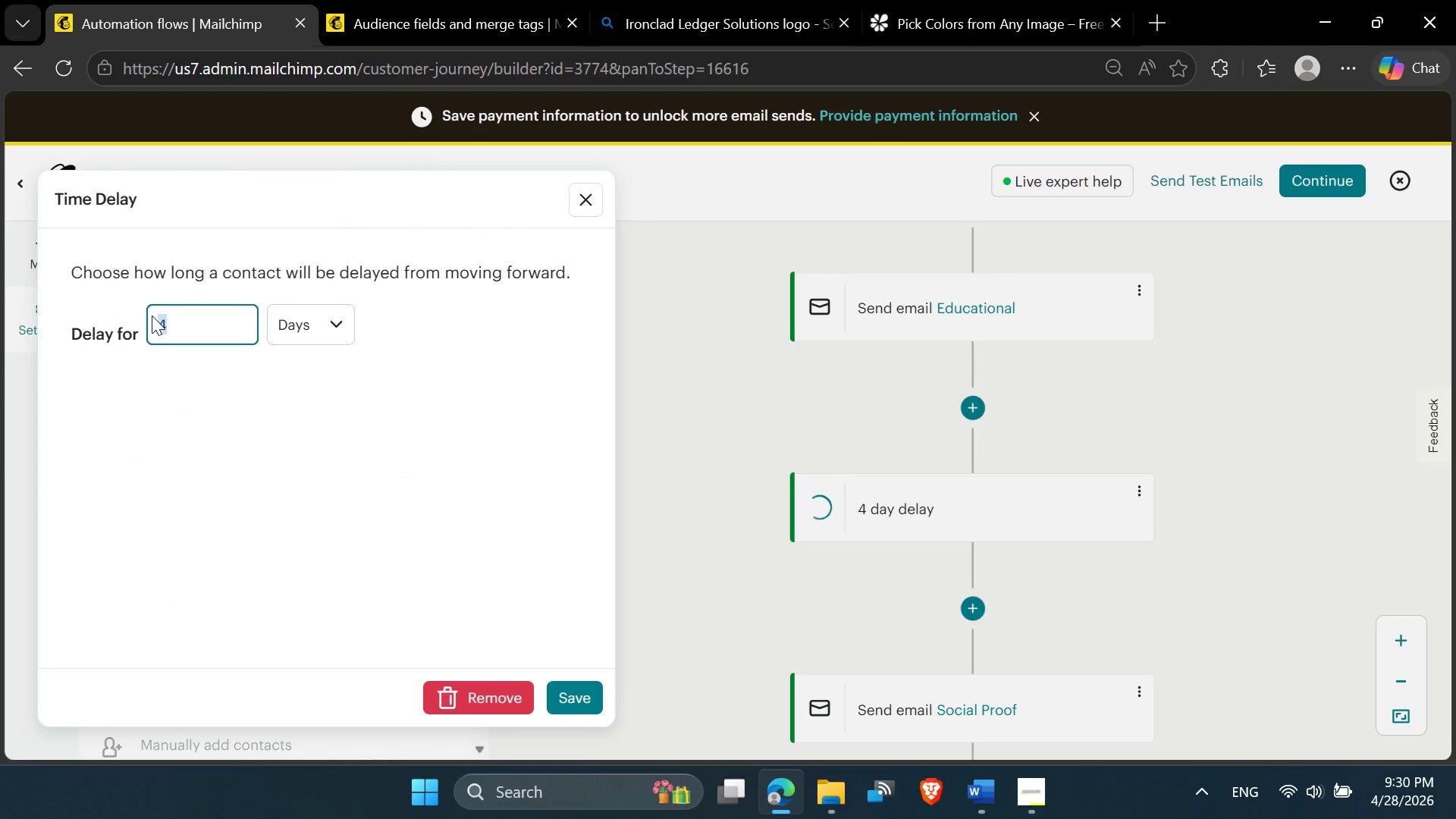 
scroll: coordinate [1015, 570], scroll_direction: down, amount: 9.0
 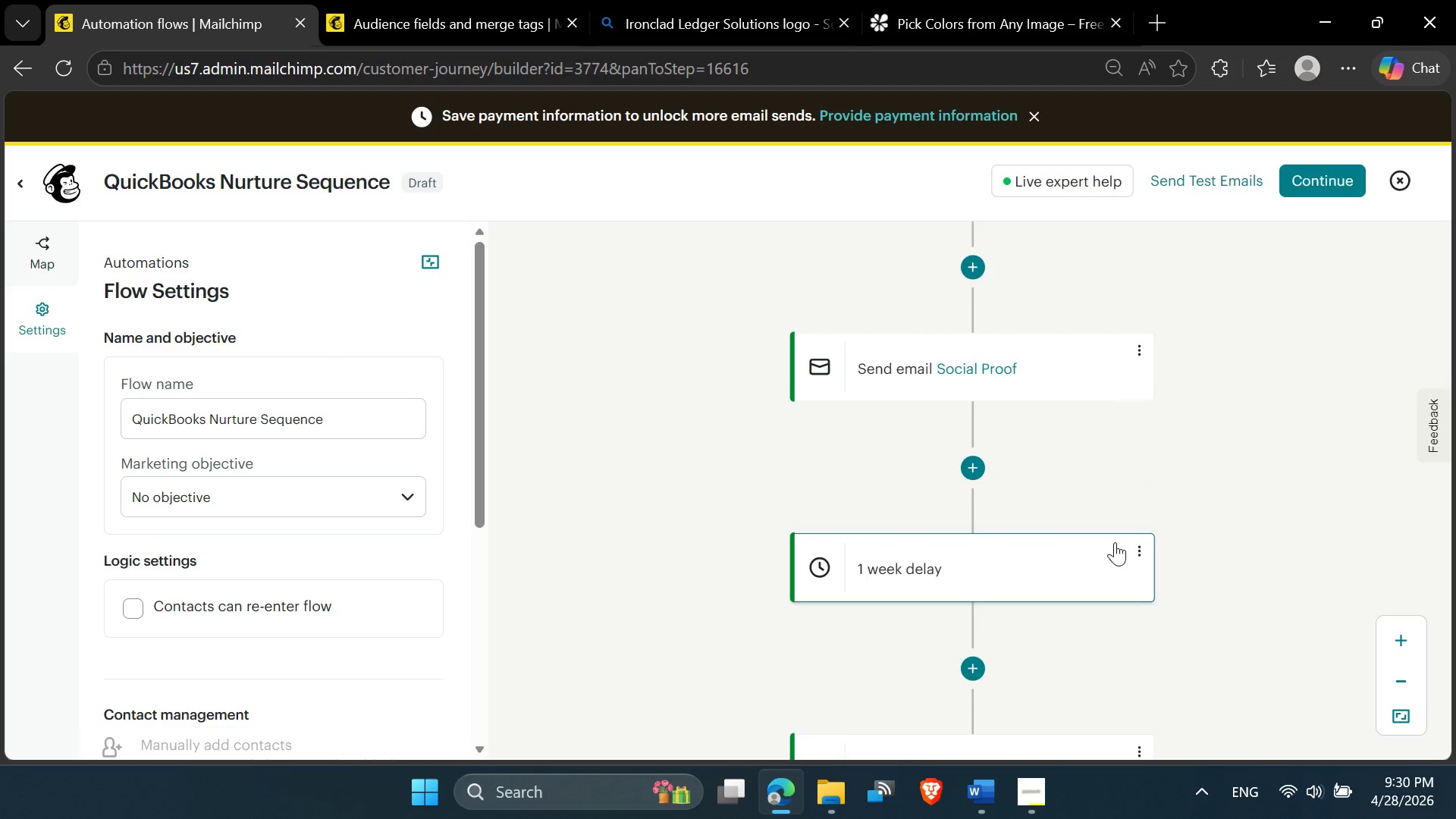 
scroll: coordinate [1030, 520], scroll_direction: up, amount: 3.0
 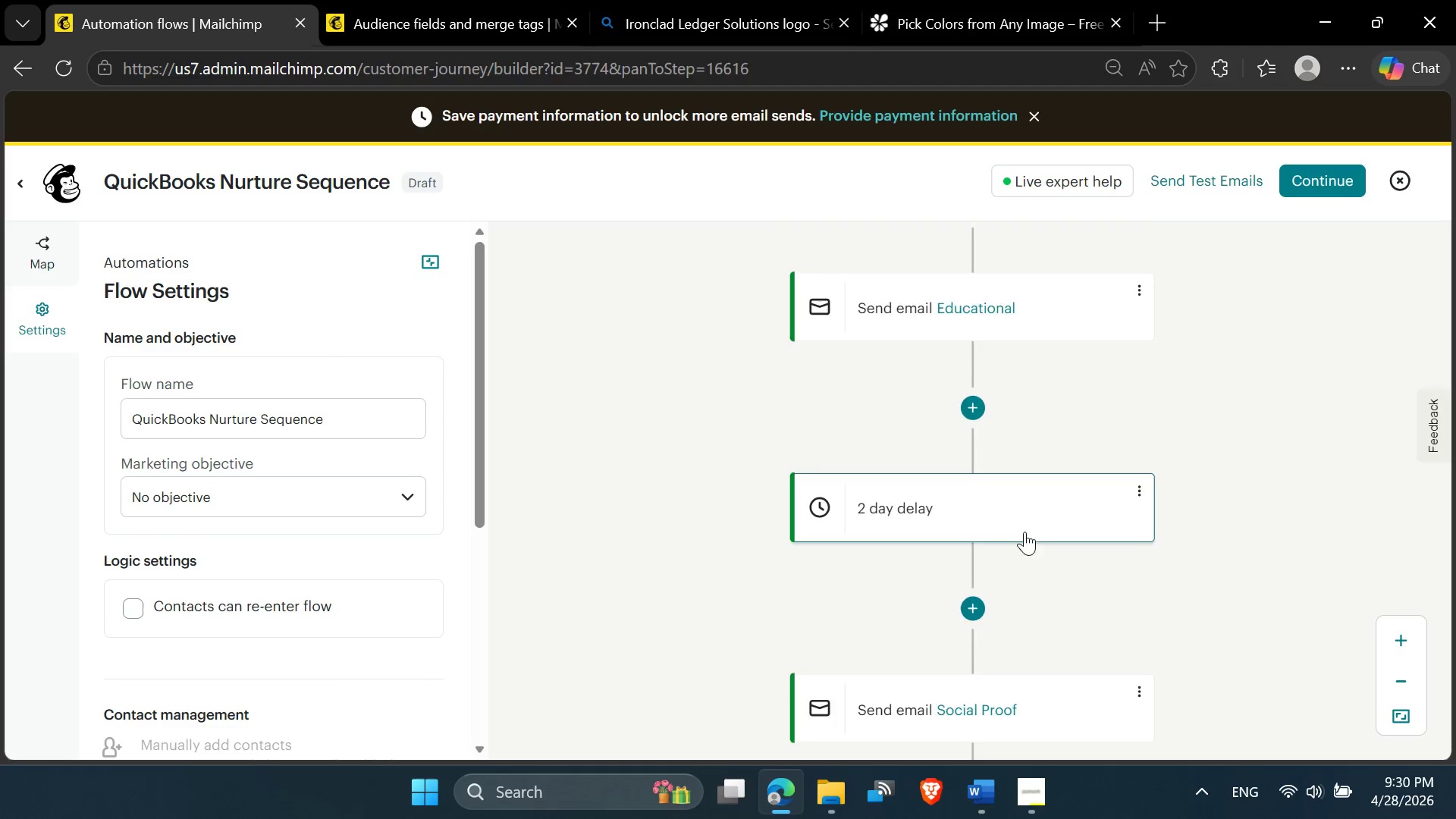 
scroll: coordinate [1020, 538], scroll_direction: down, amount: 5.0